 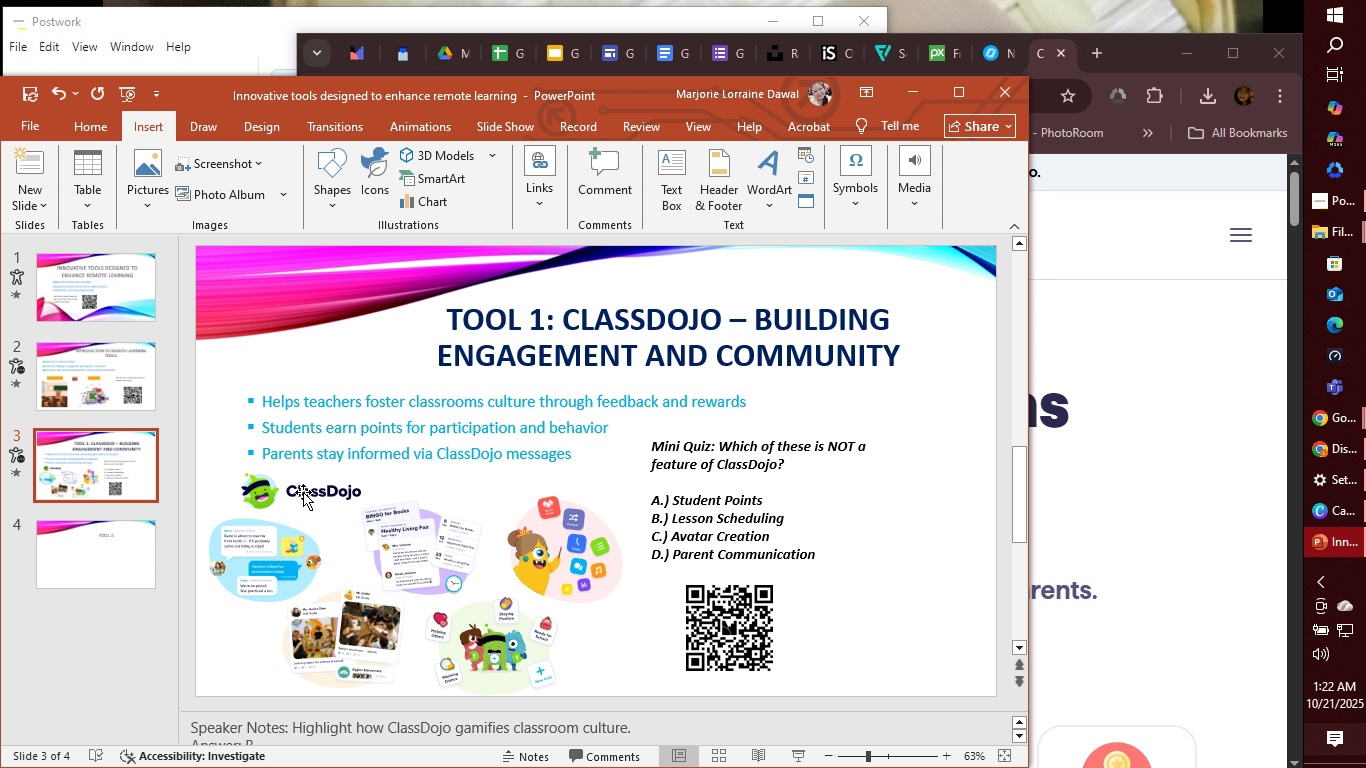 
hold_key(key=ControlLeft, duration=0.55)
 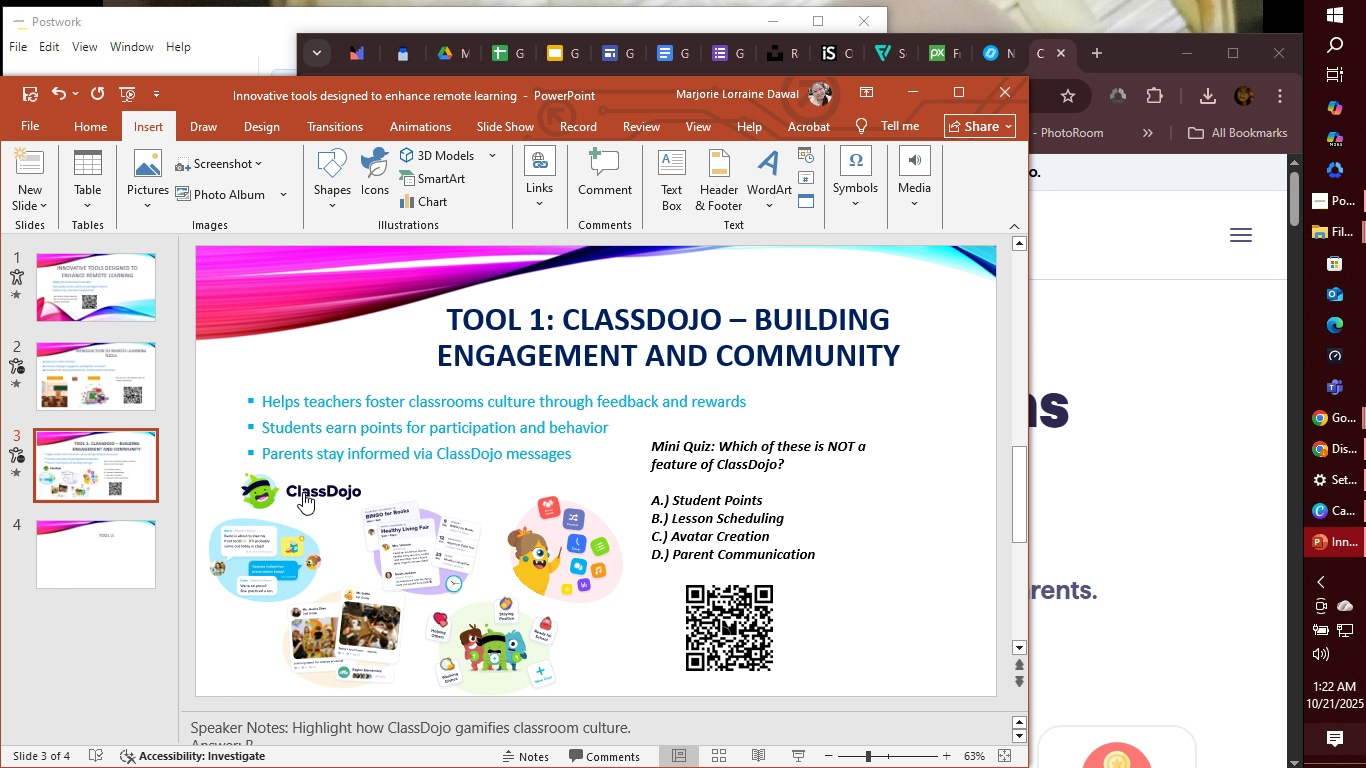 
hold_key(key=ControlLeft, duration=1.46)
right_click([303, 492])
 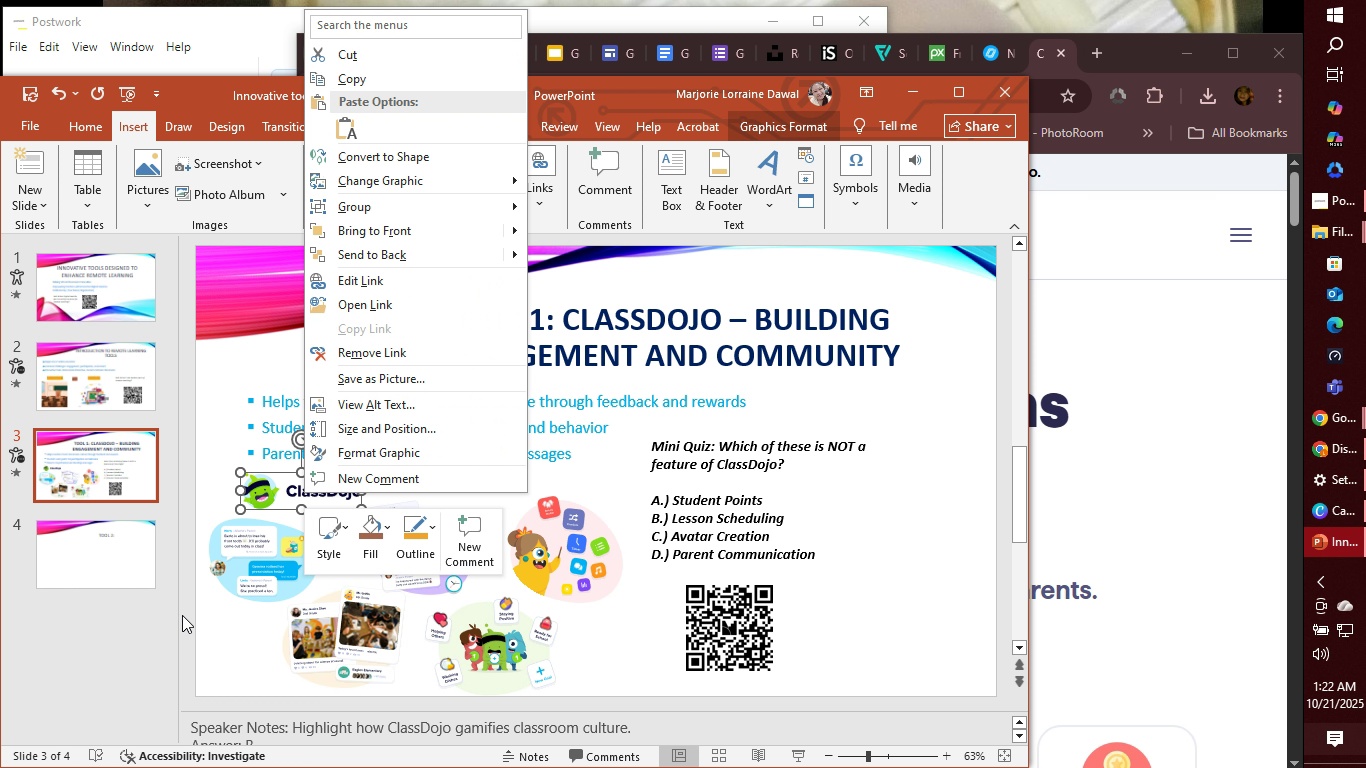 
left_click([202, 633])
 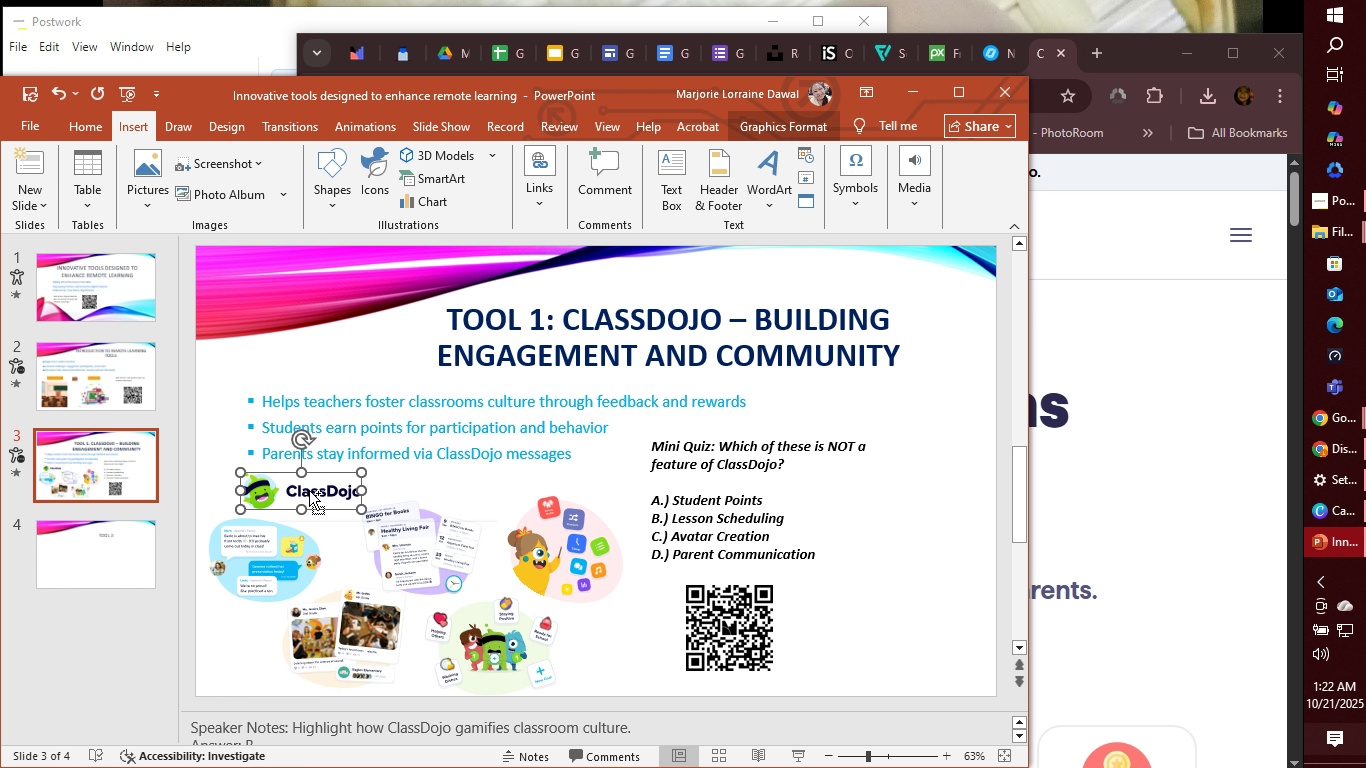 
hold_key(key=ControlLeft, duration=0.51)
 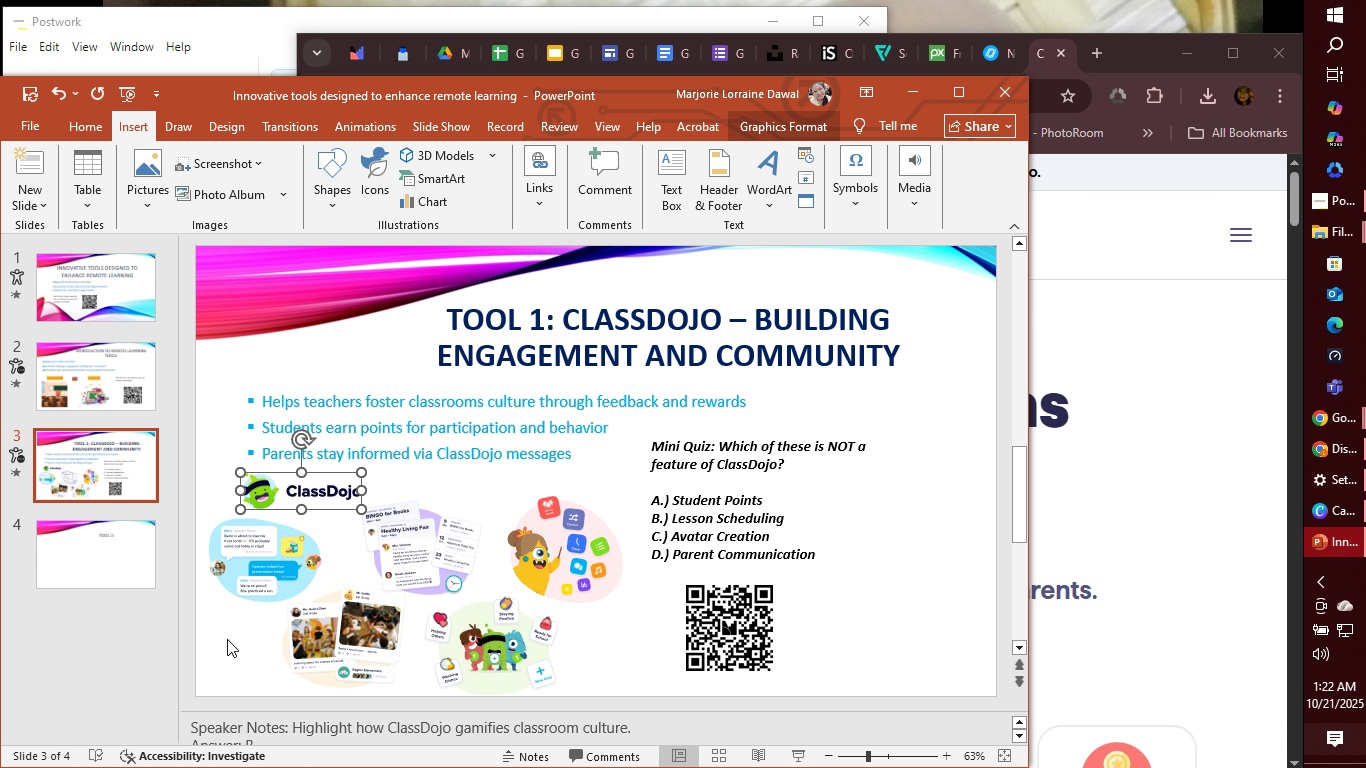 
left_click([227, 639])
 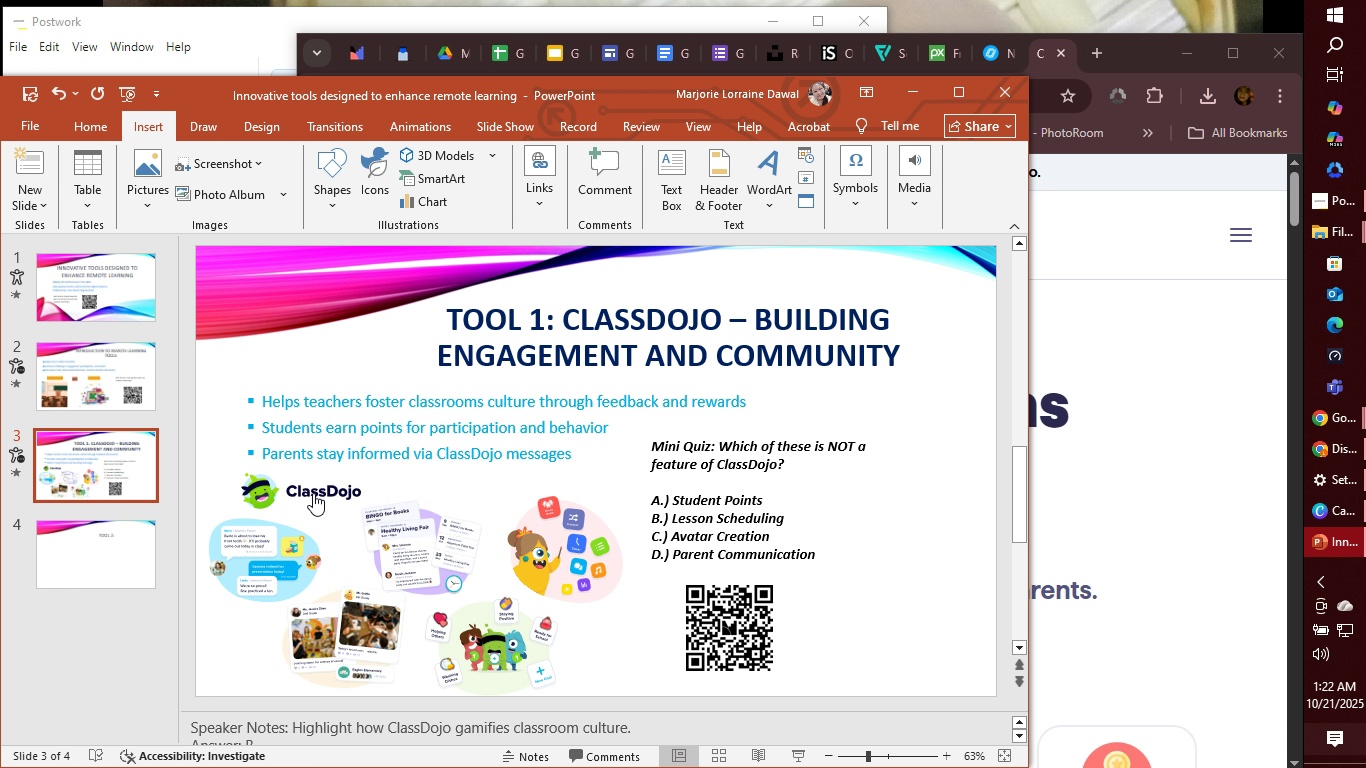 
hold_key(key=ControlLeft, duration=1.51)
 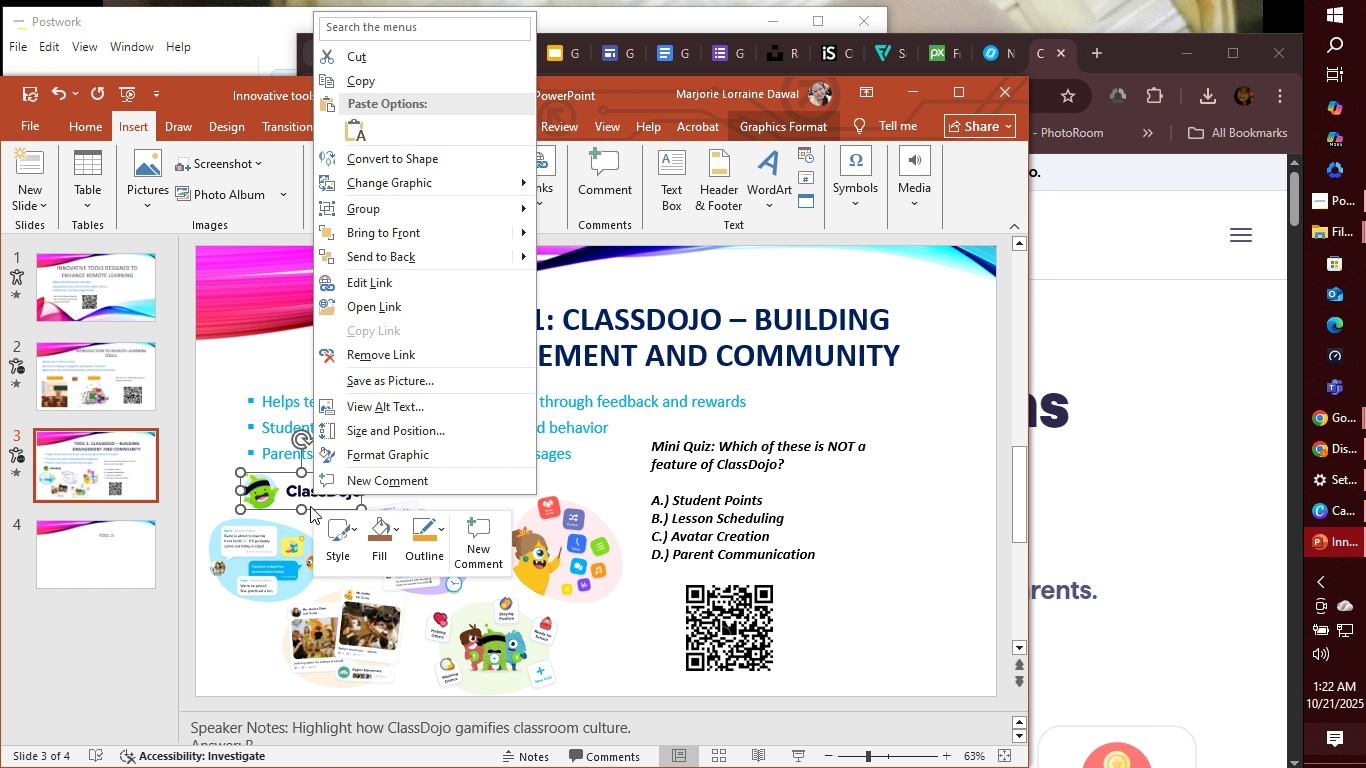 
key(Control+ControlLeft)
 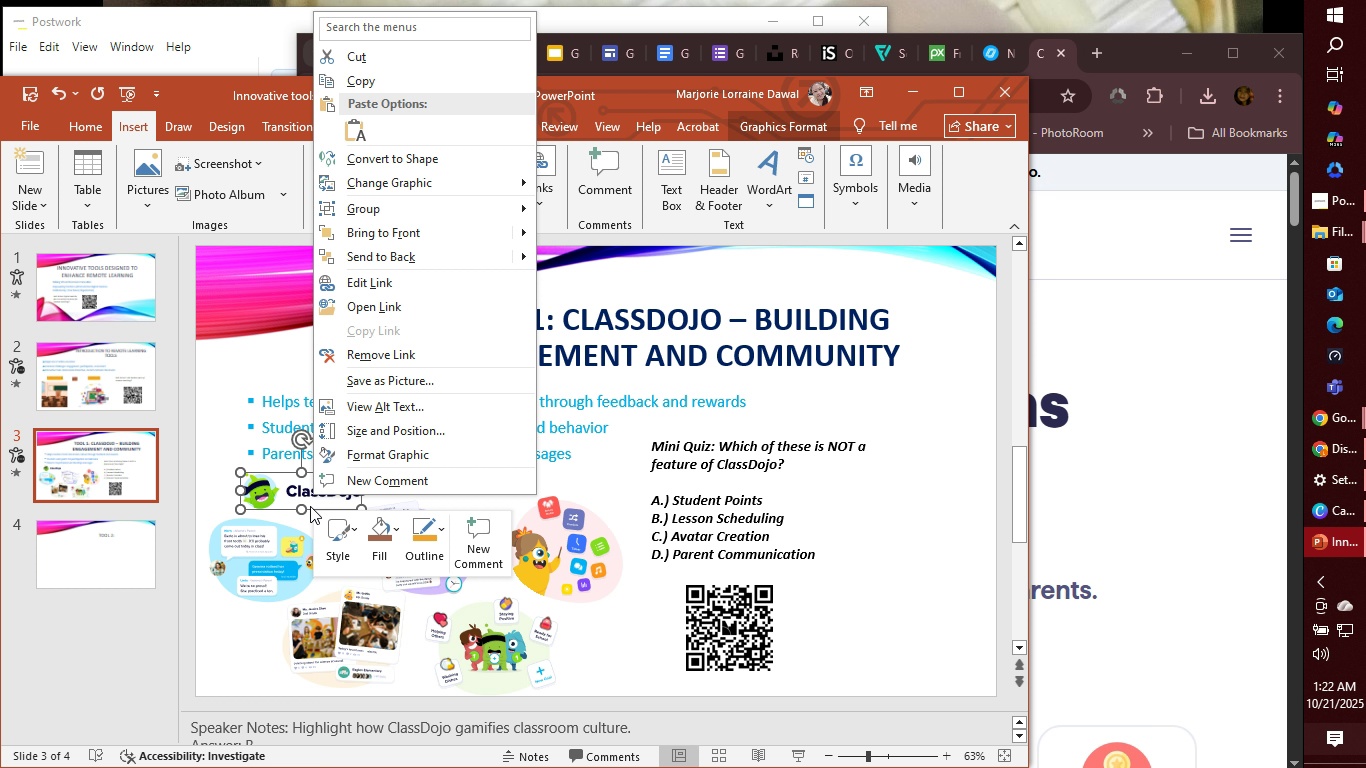 
key(Control+ControlLeft)
 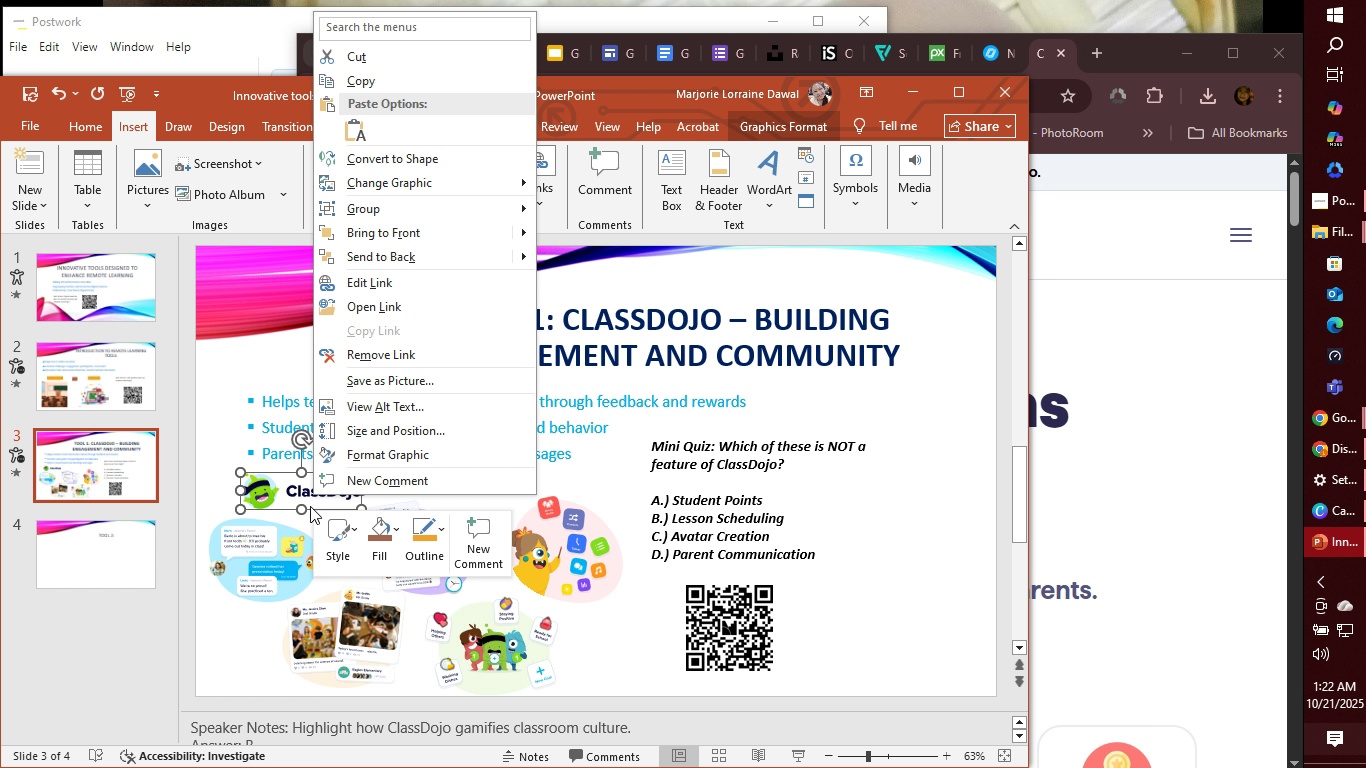 
key(Control+ControlLeft)
 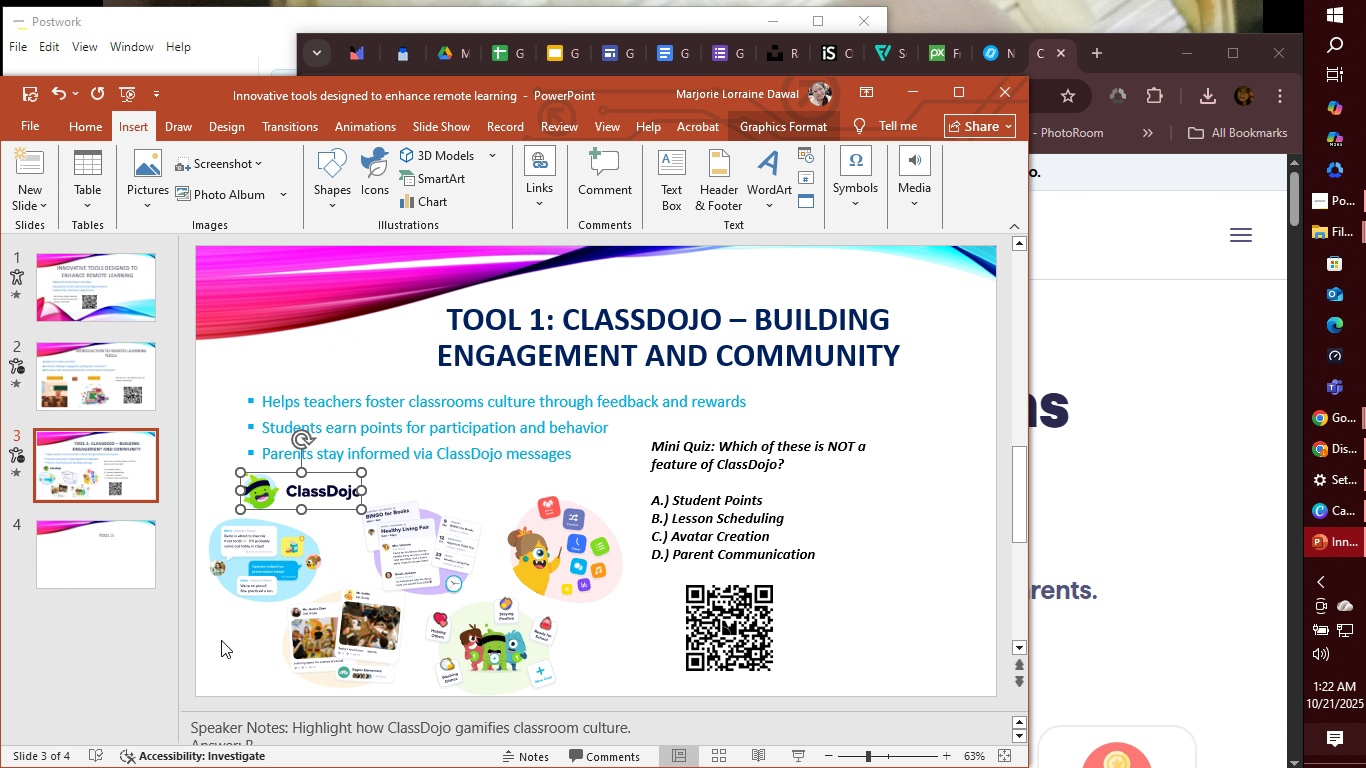 
left_click([221, 640])
 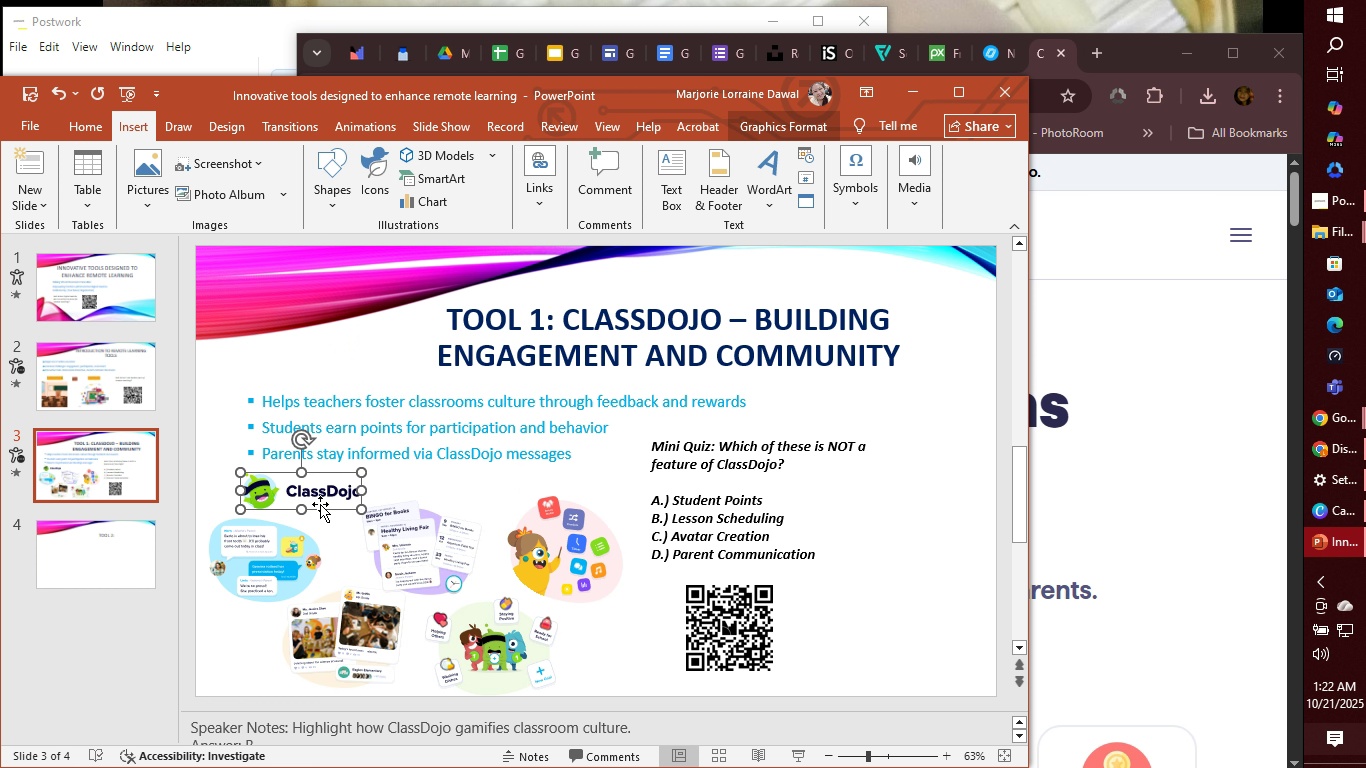 
mouse_move([293, 530])
 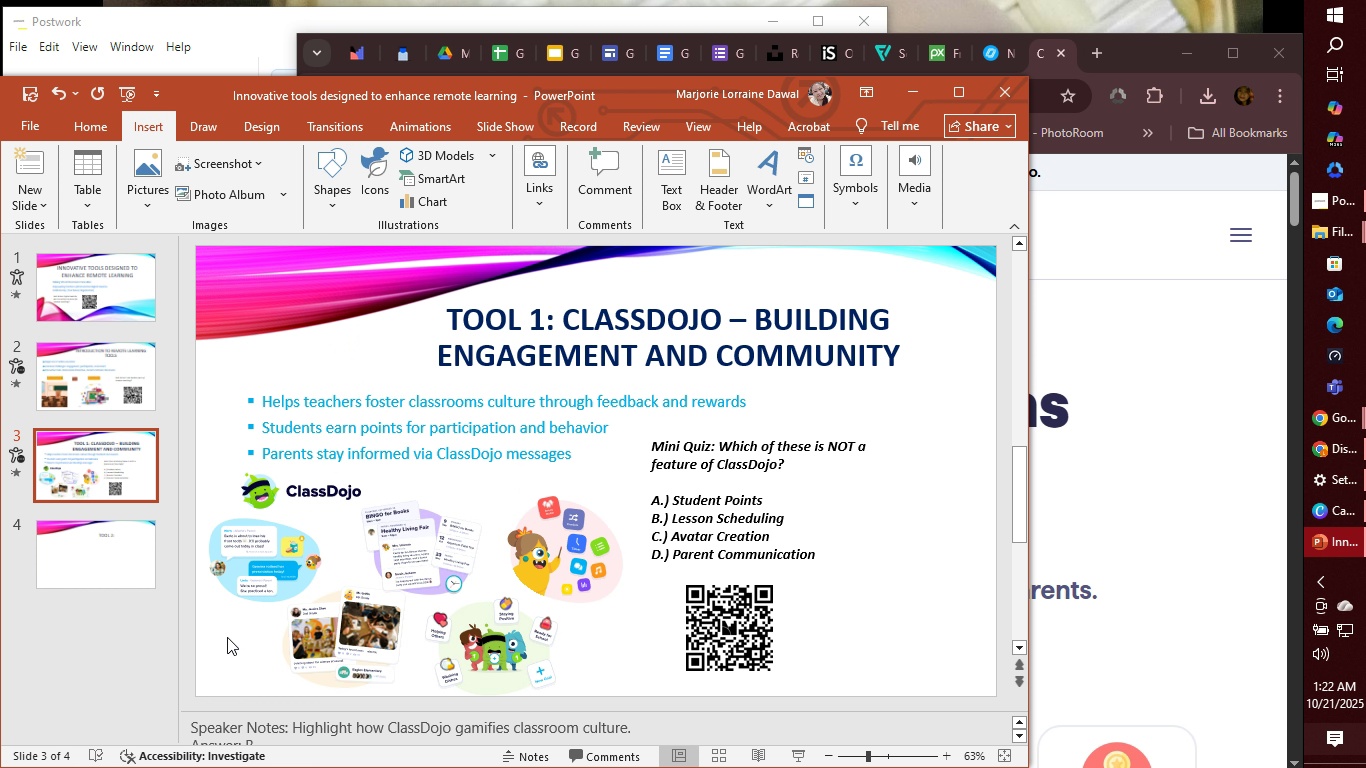 
left_click([227, 637])
 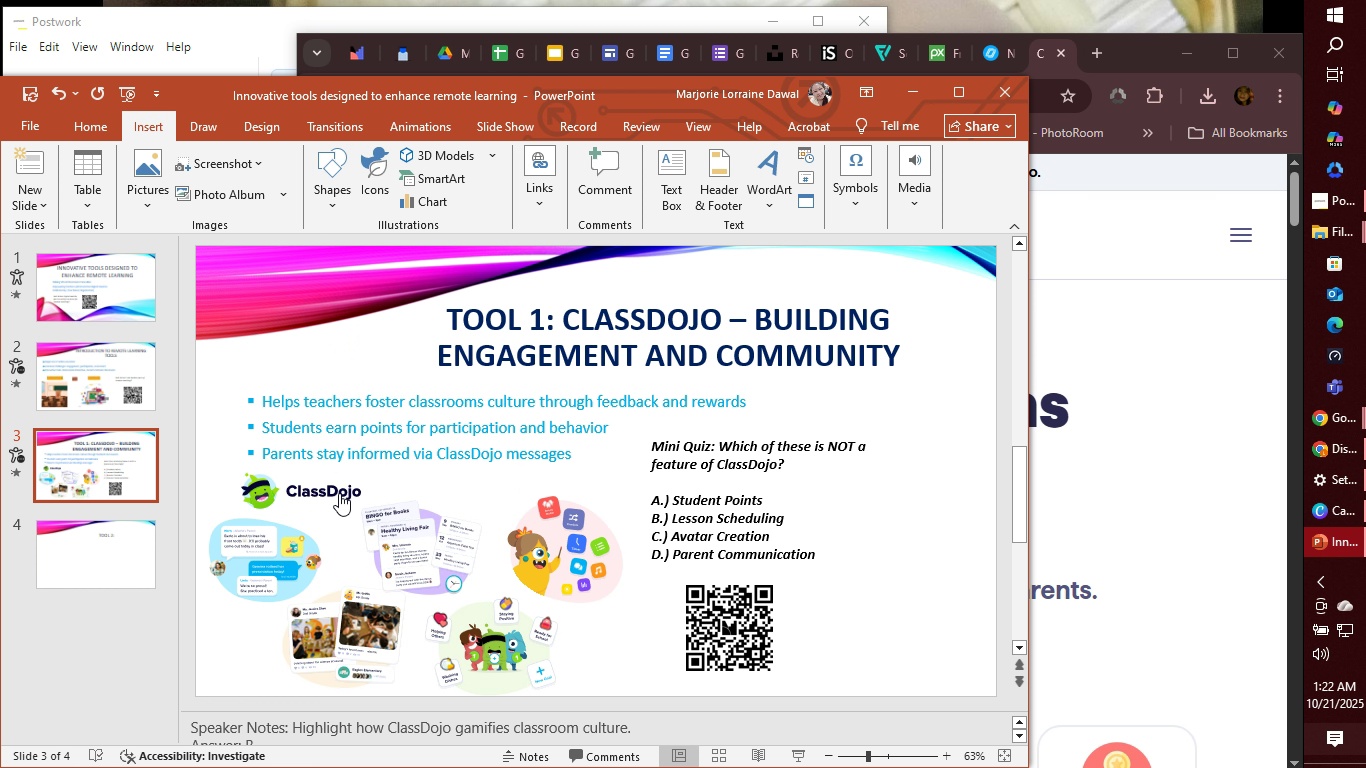 
hold_key(key=ControlLeft, duration=1.51)
left_click([339, 493])
 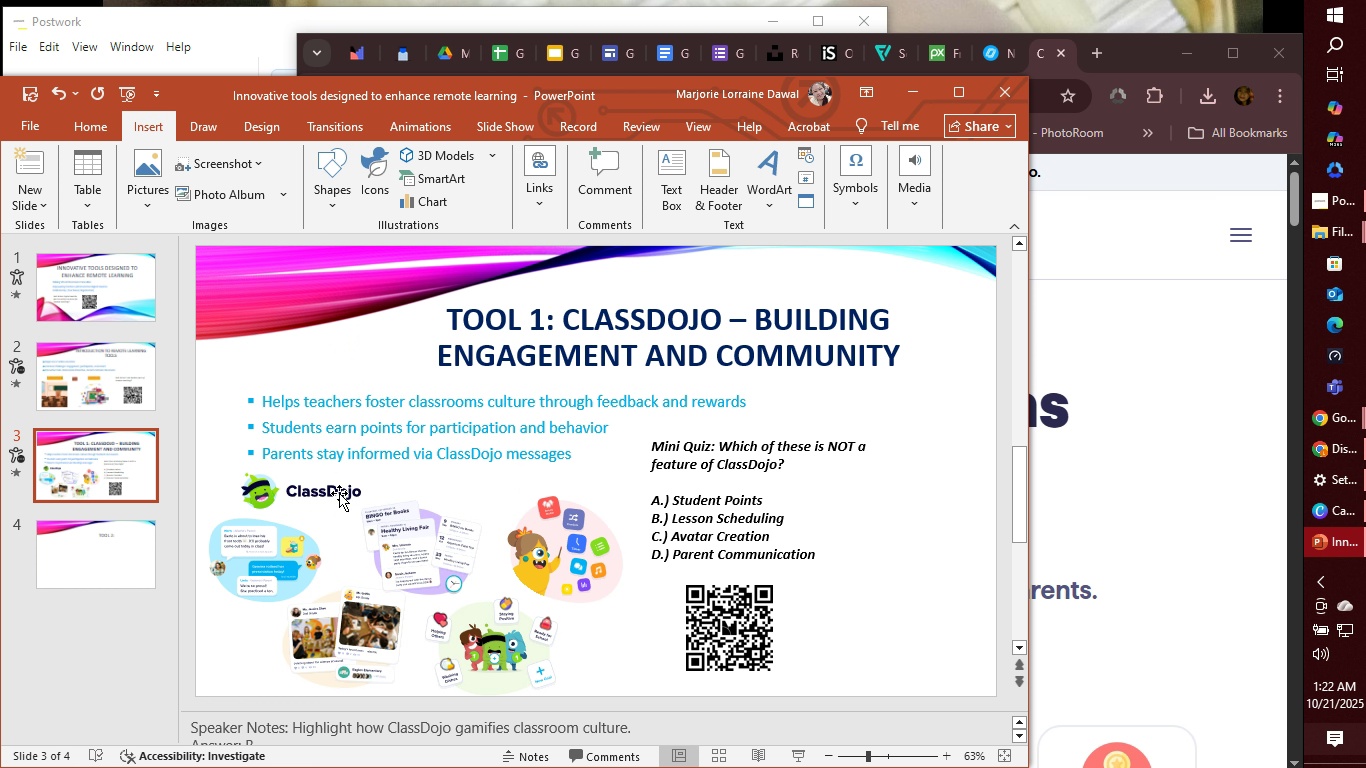 
hold_key(key=ControlLeft, duration=1.53)
left_click([339, 493])
 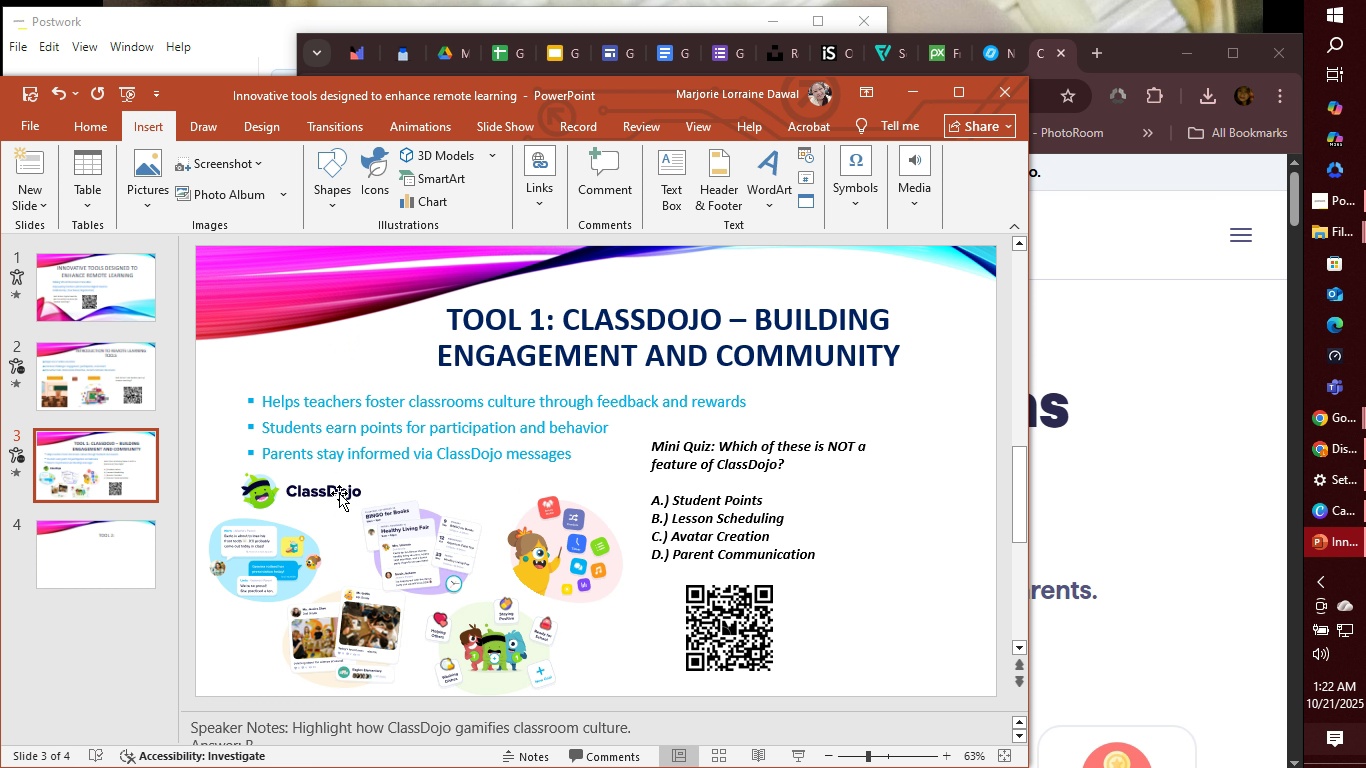 
double_click([339, 493])
 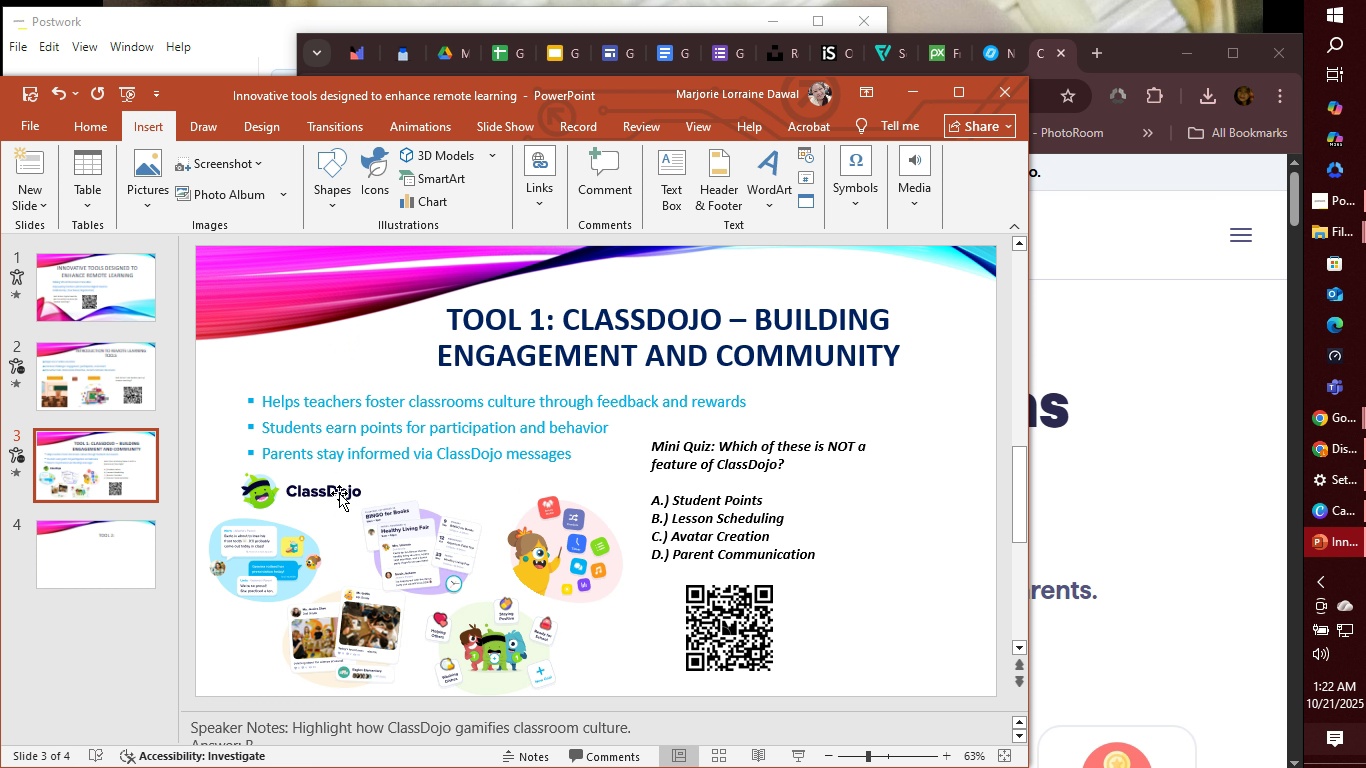 
hold_key(key=ControlLeft, duration=0.64)
 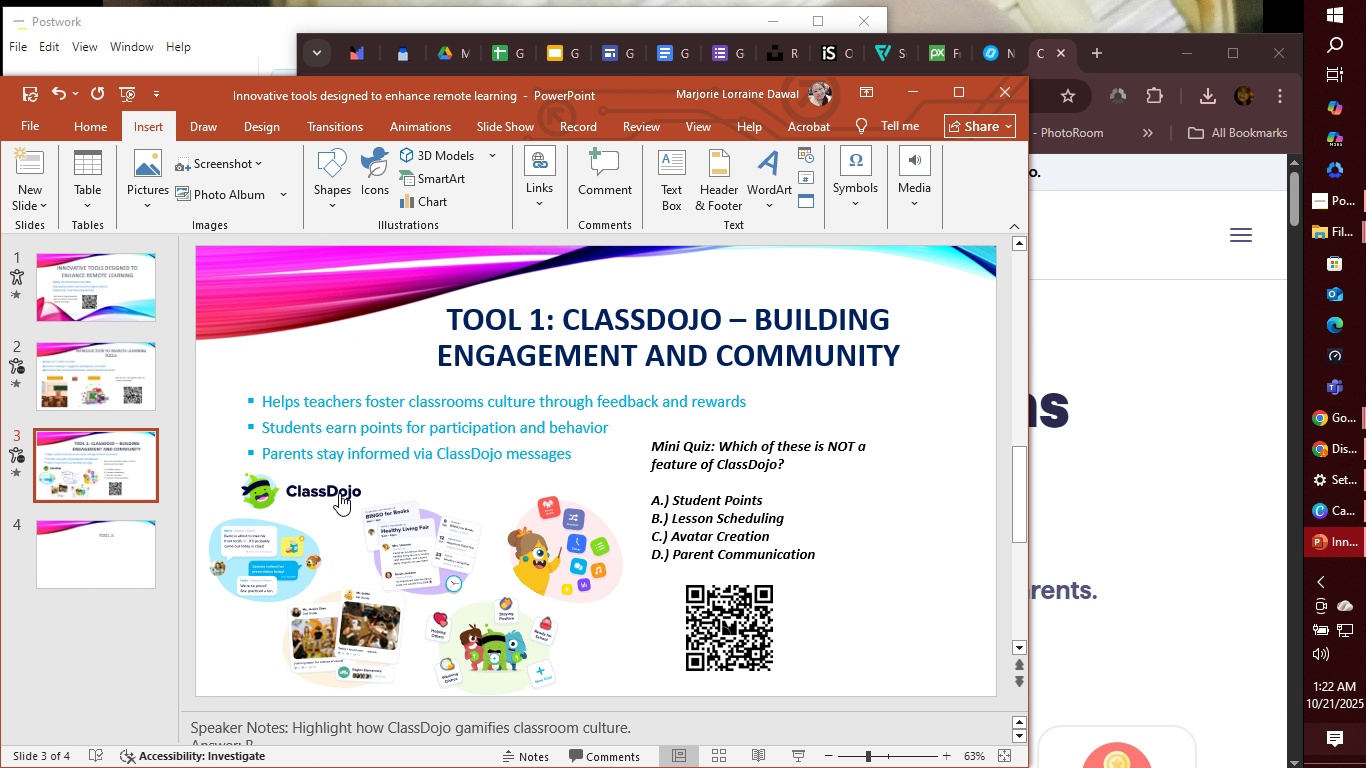 
hold_key(key=ControlLeft, duration=1.08)
left_click([339, 493])
 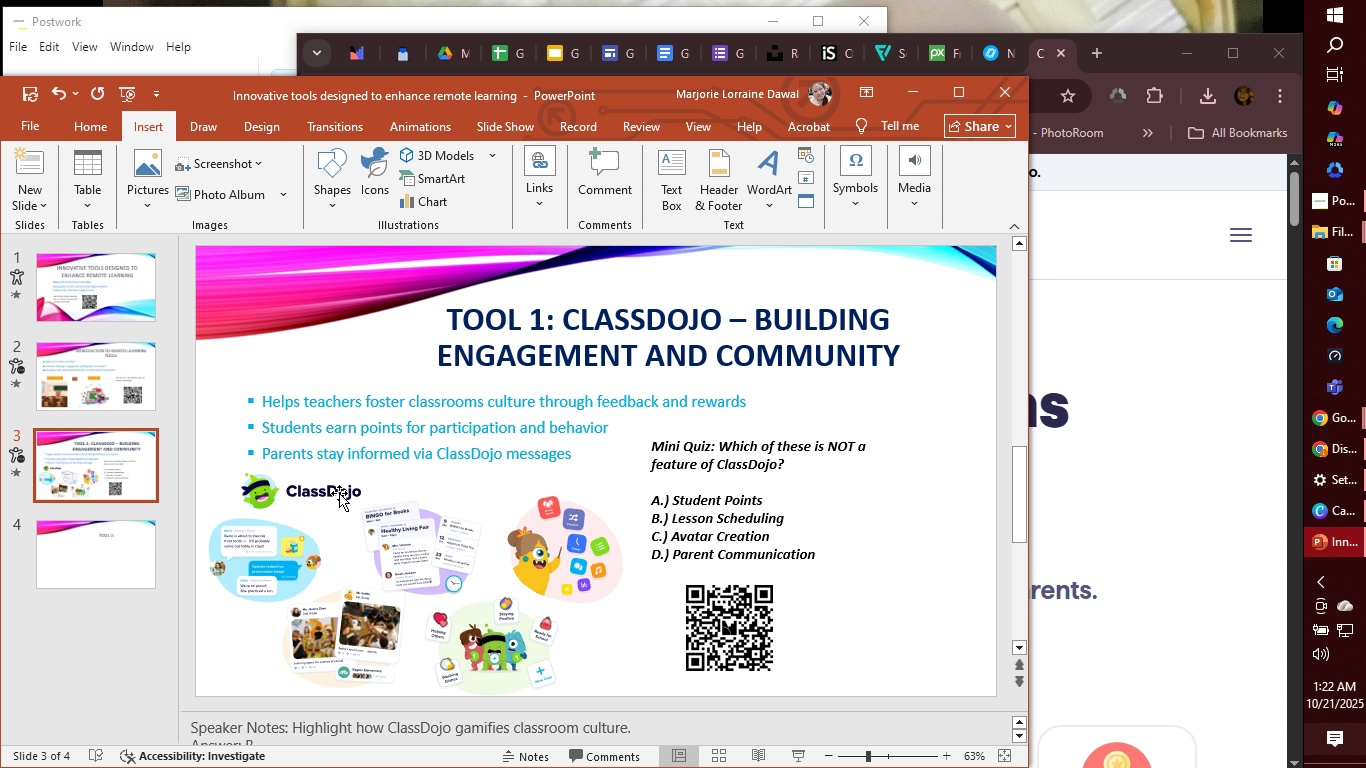 
double_click([339, 493])
 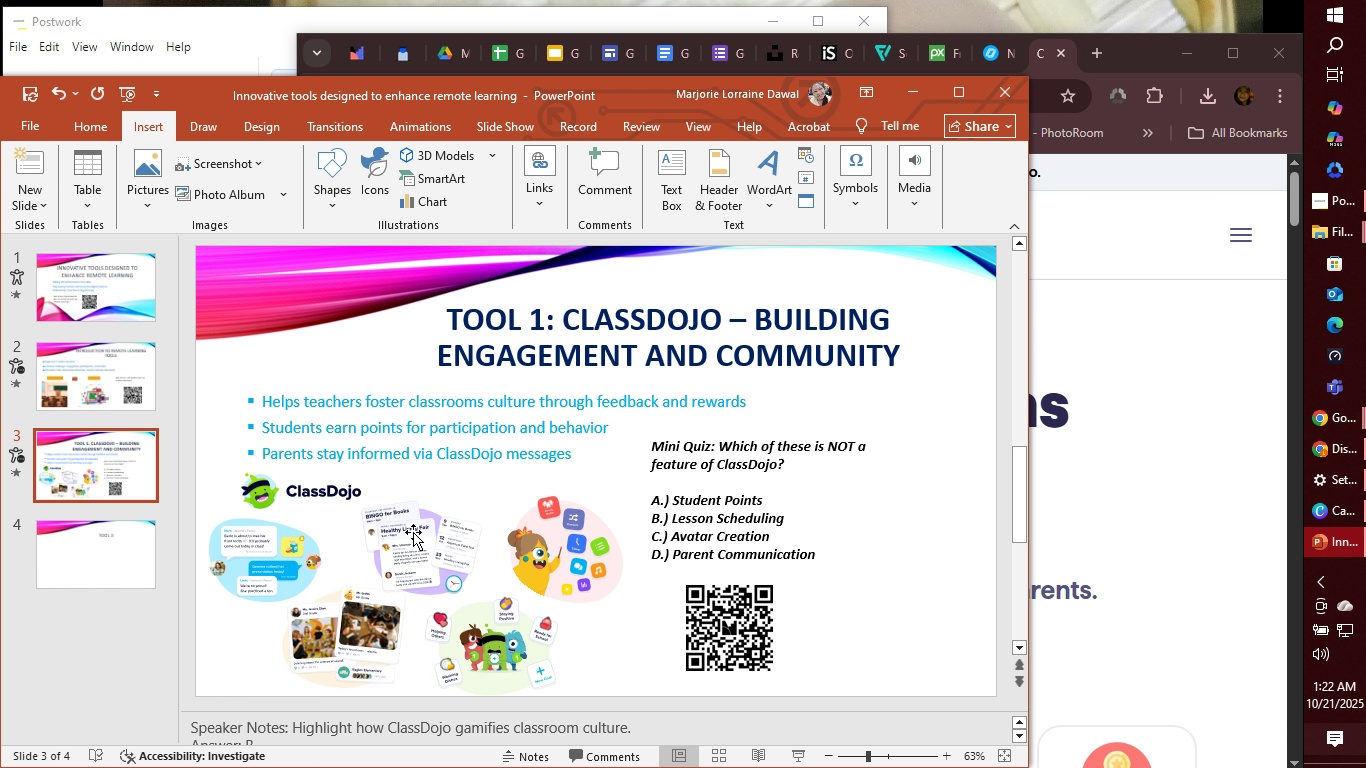 
left_click([82, 557])
 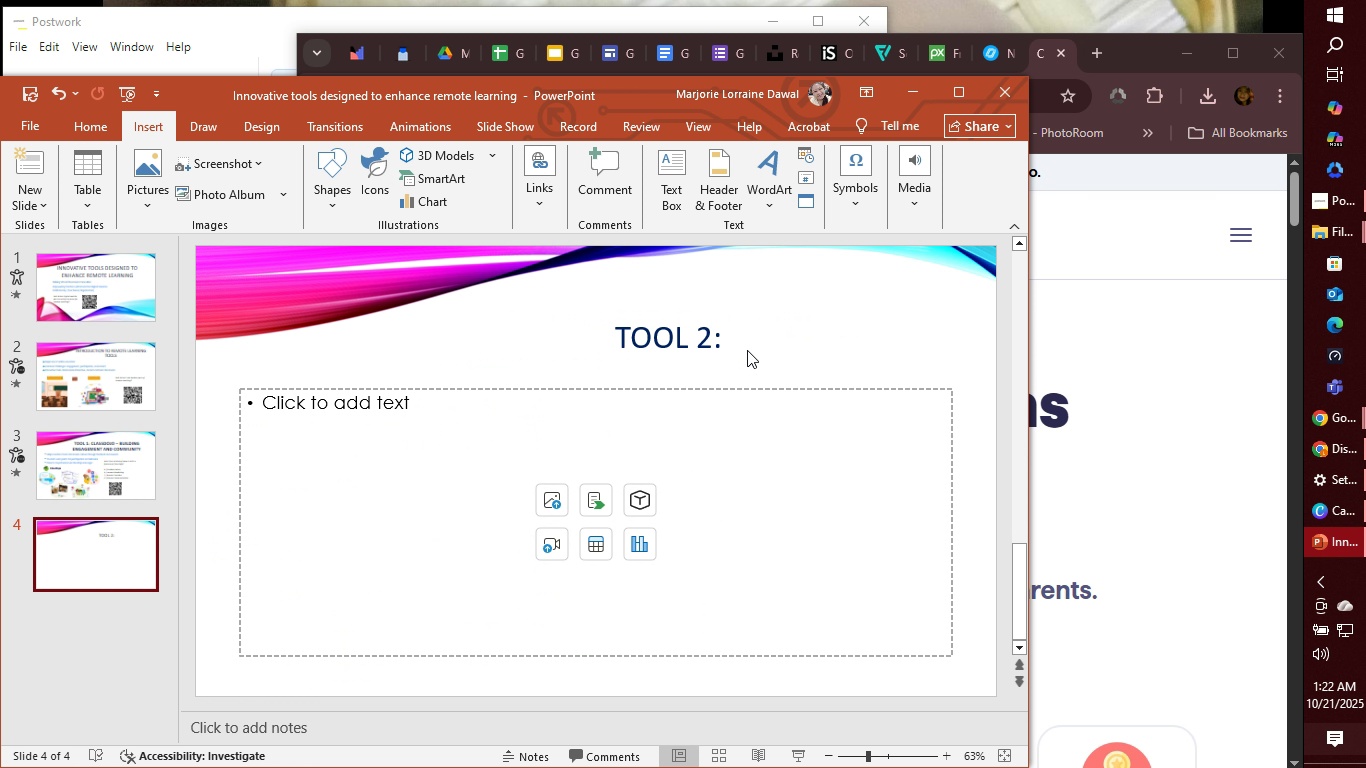 
left_click([762, 341])
 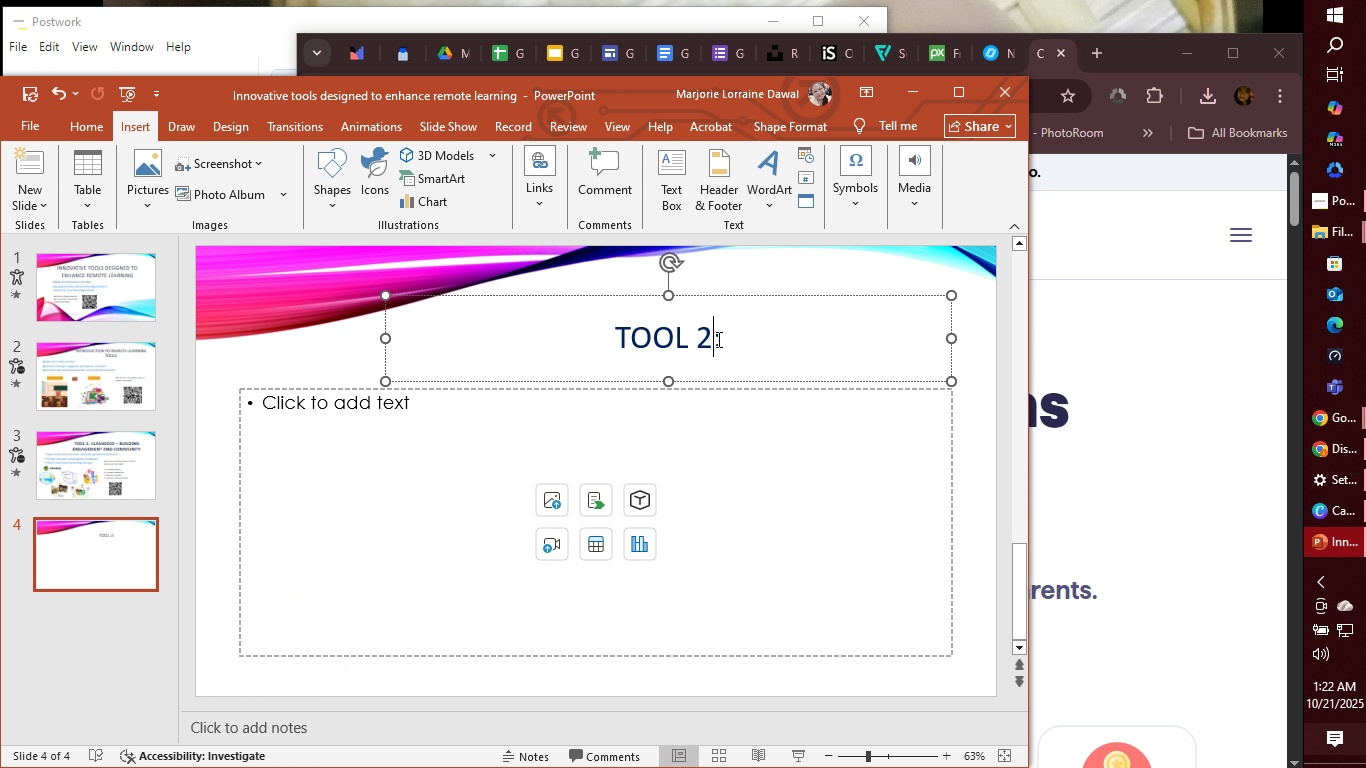 
double_click([717, 339])
 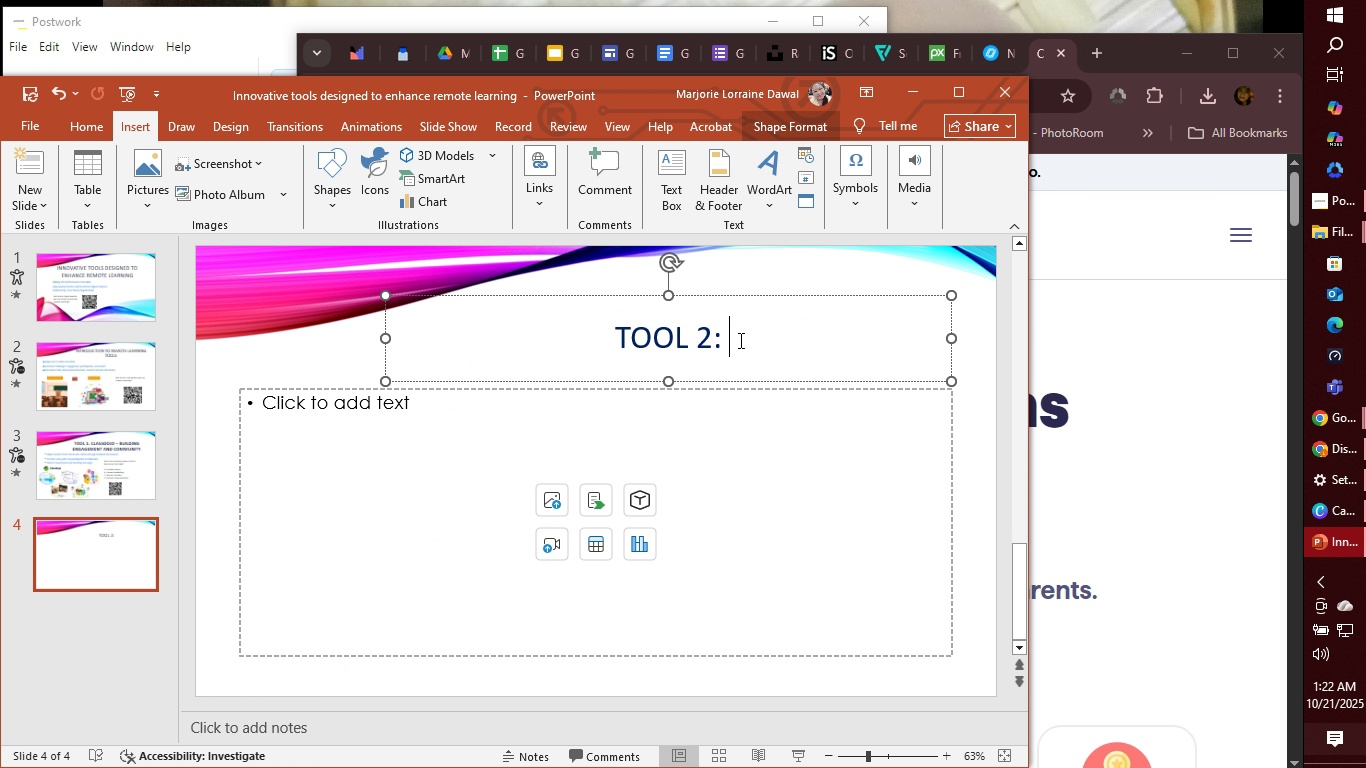 
triple_click([739, 340])
 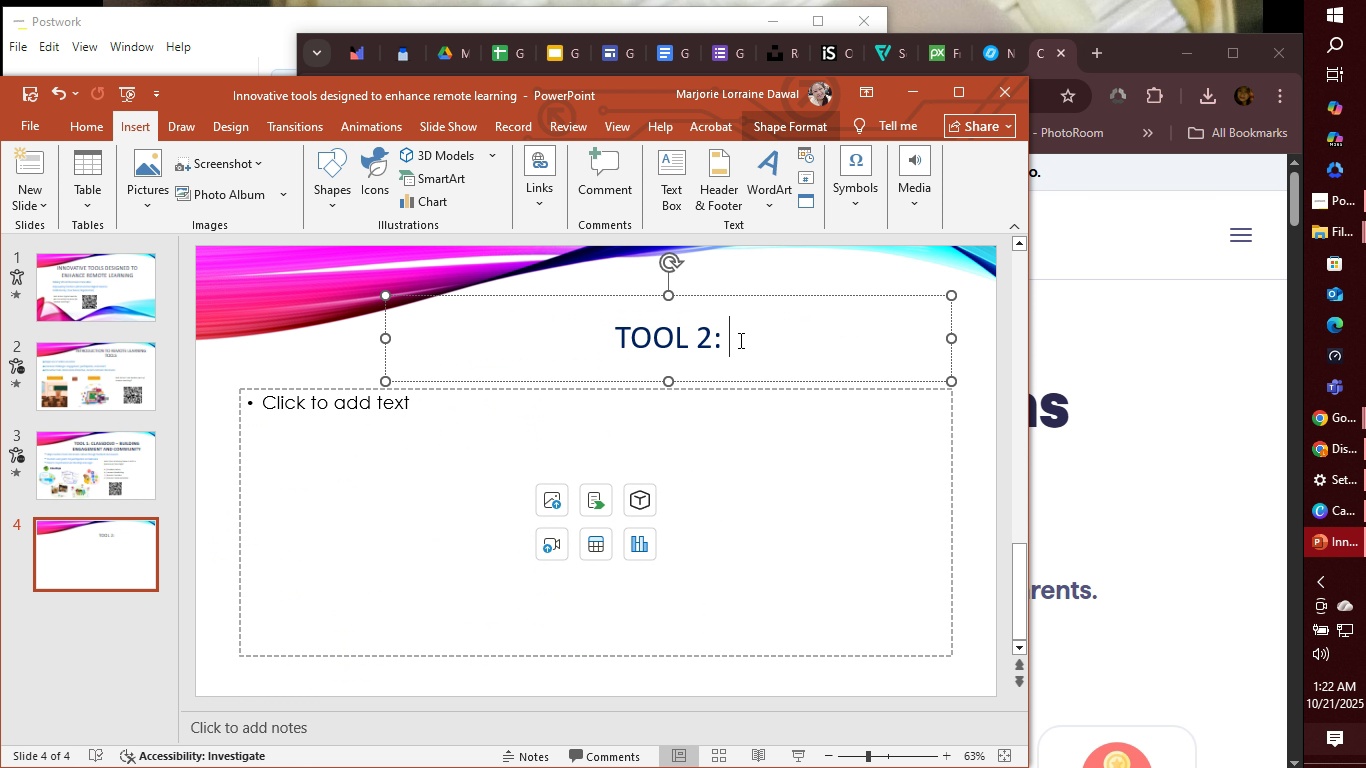 
type(Nearpod - mAKING Lessons Interactive)
 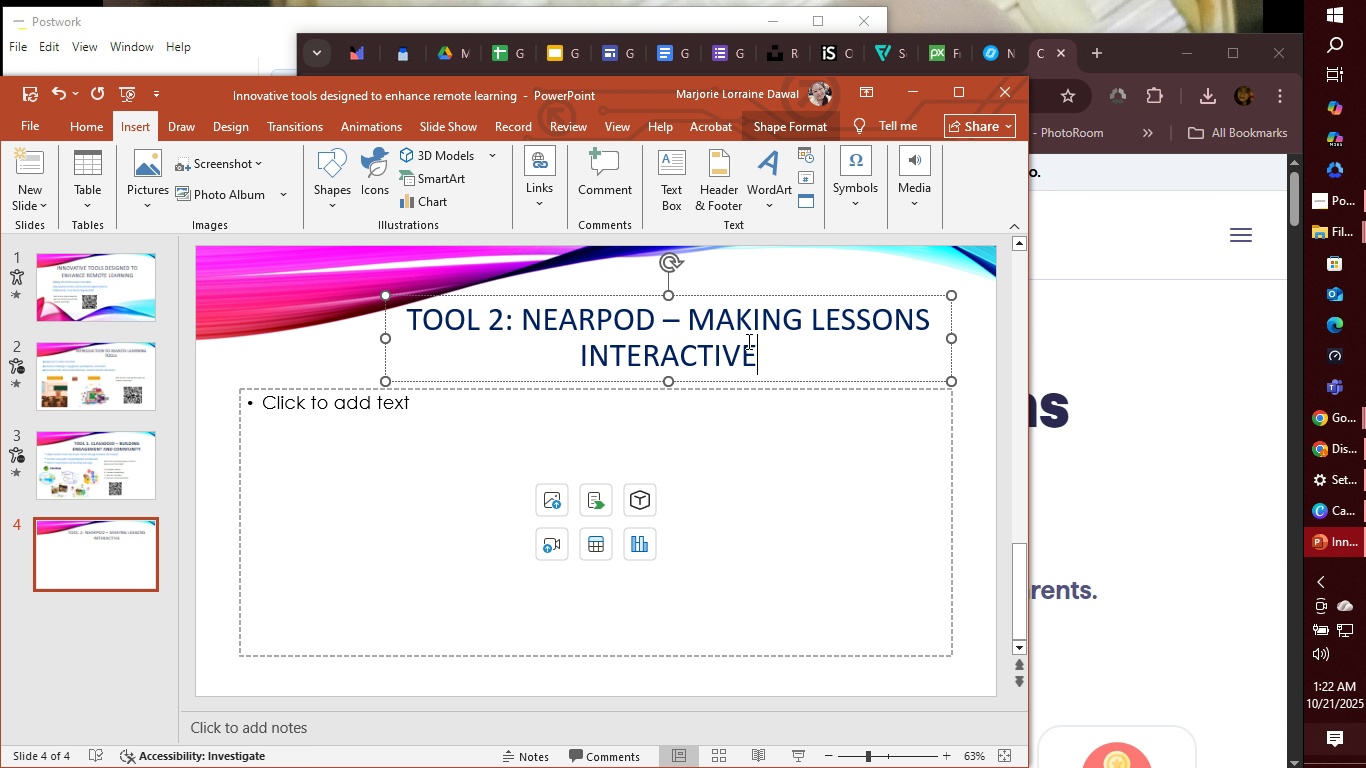 
left_click([351, 411])
 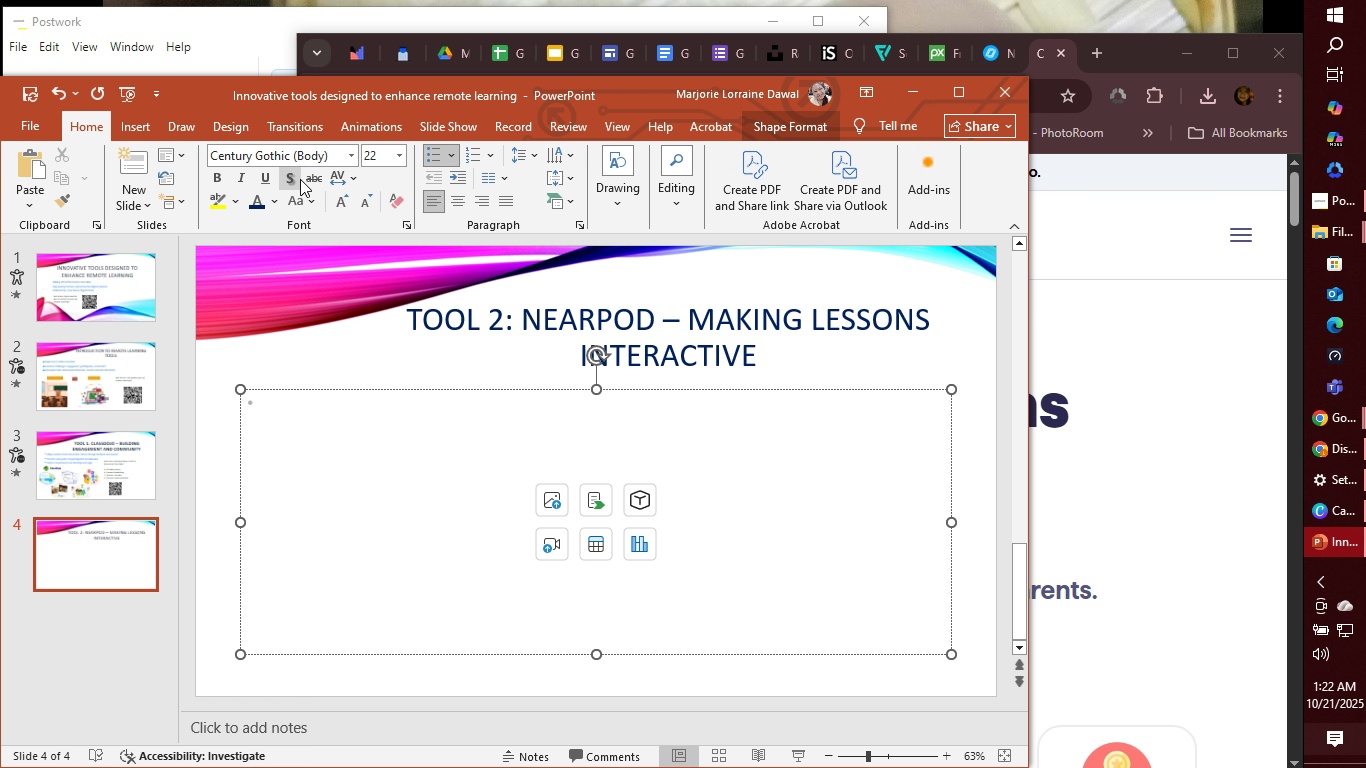 
left_click([354, 158])
 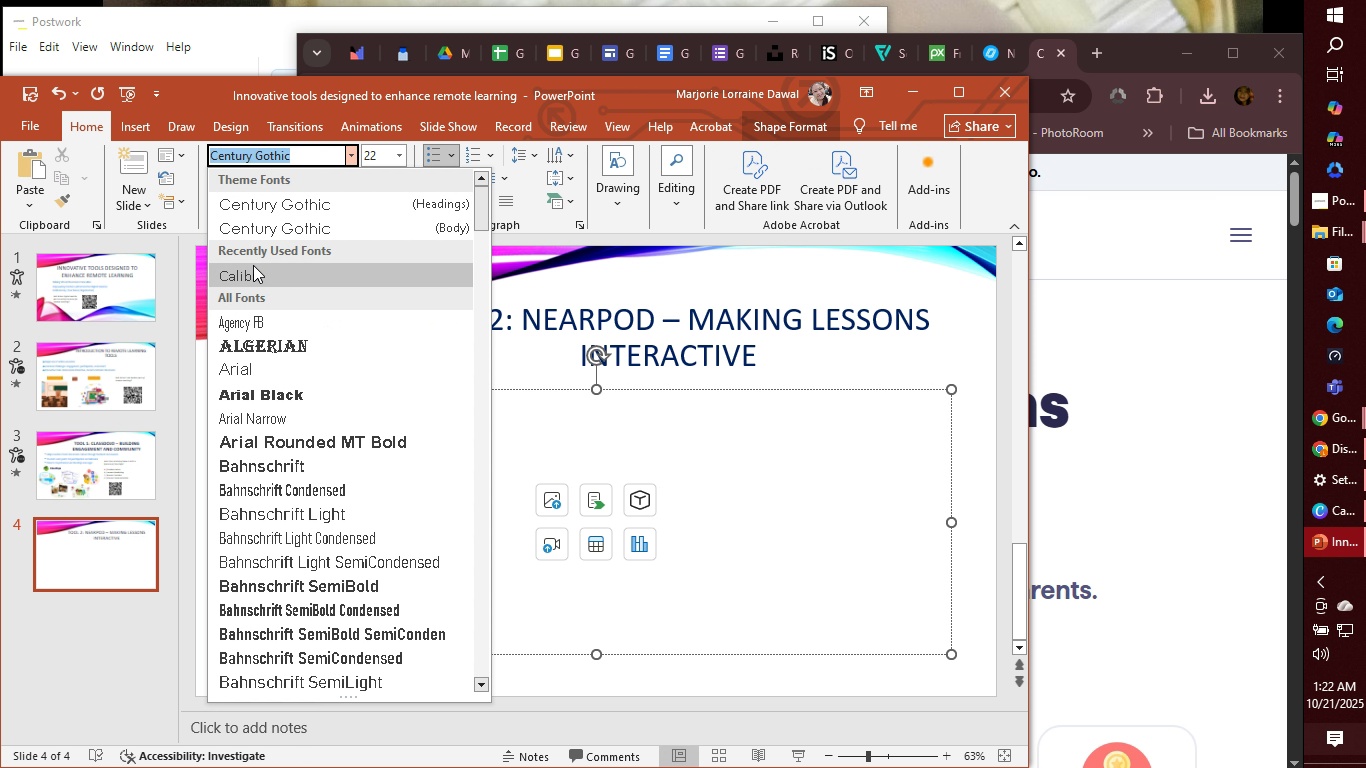 
double_click([252, 270])
 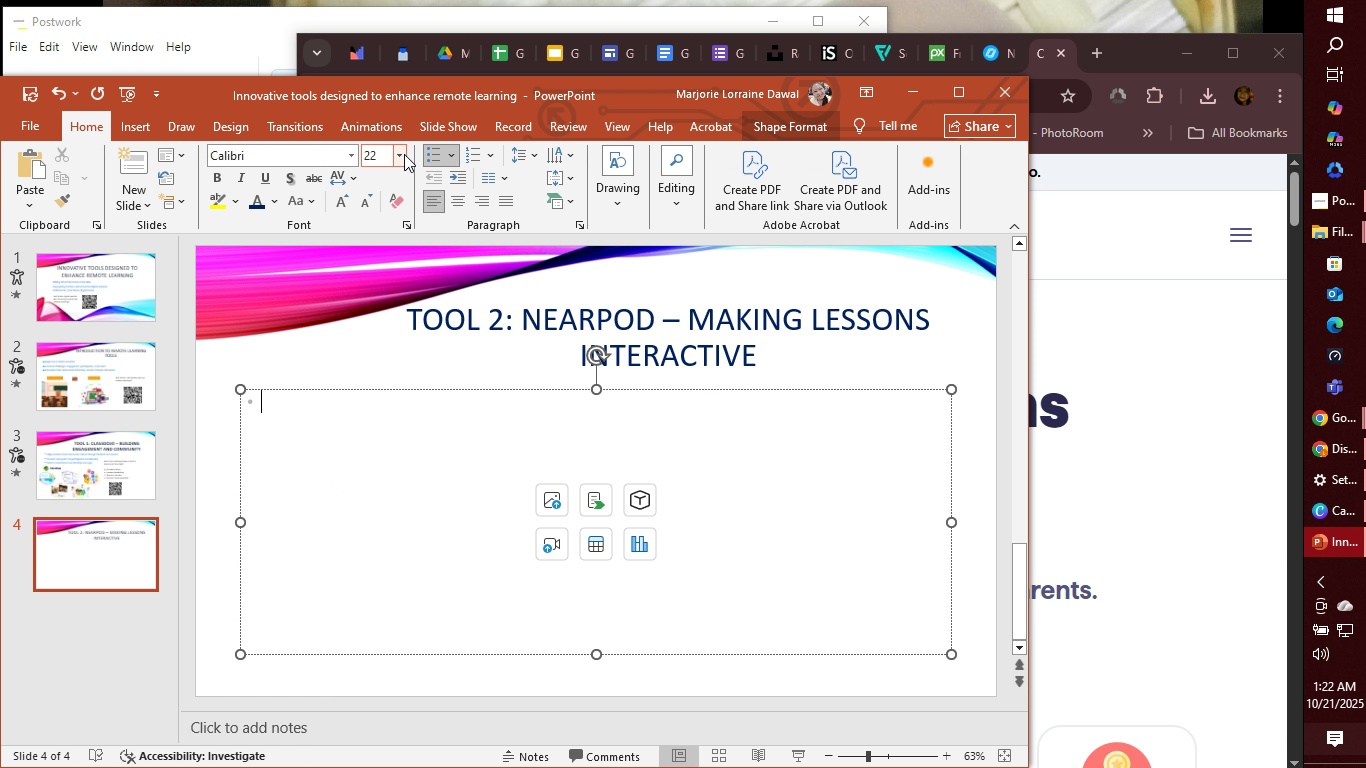 
left_click([404, 154])